 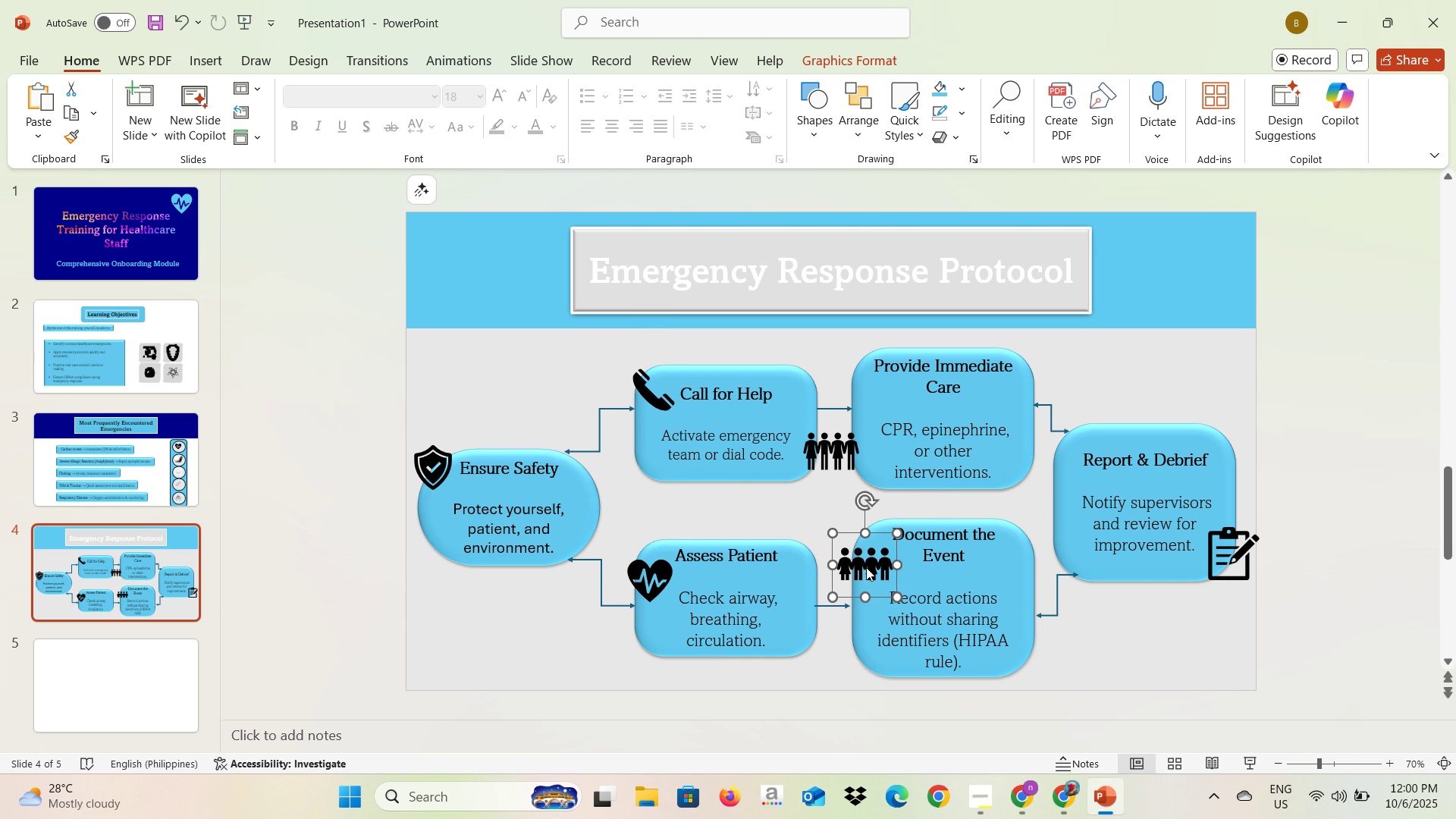 
key(Alt+Tab)
 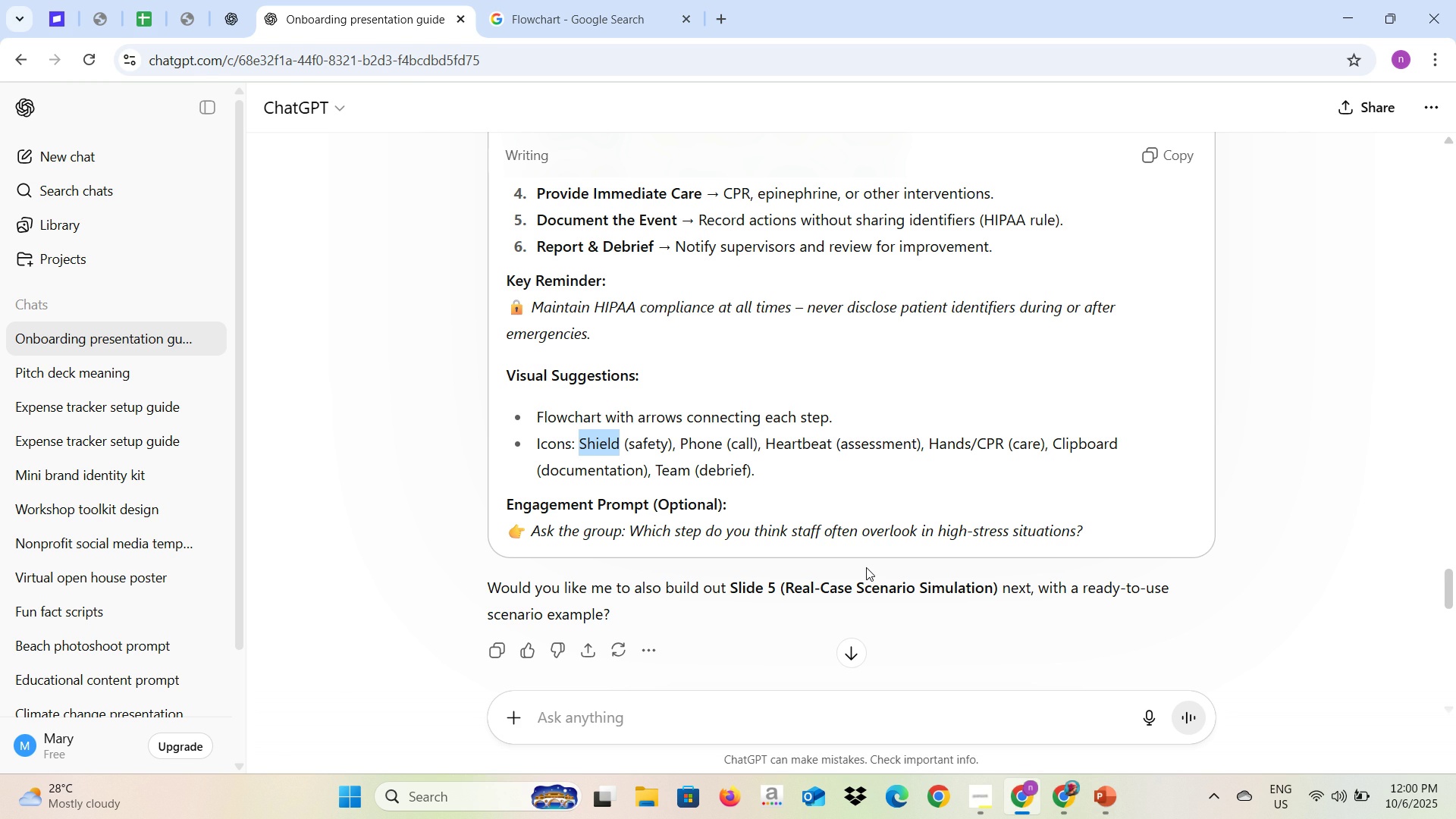 
key(Alt+AltLeft)
 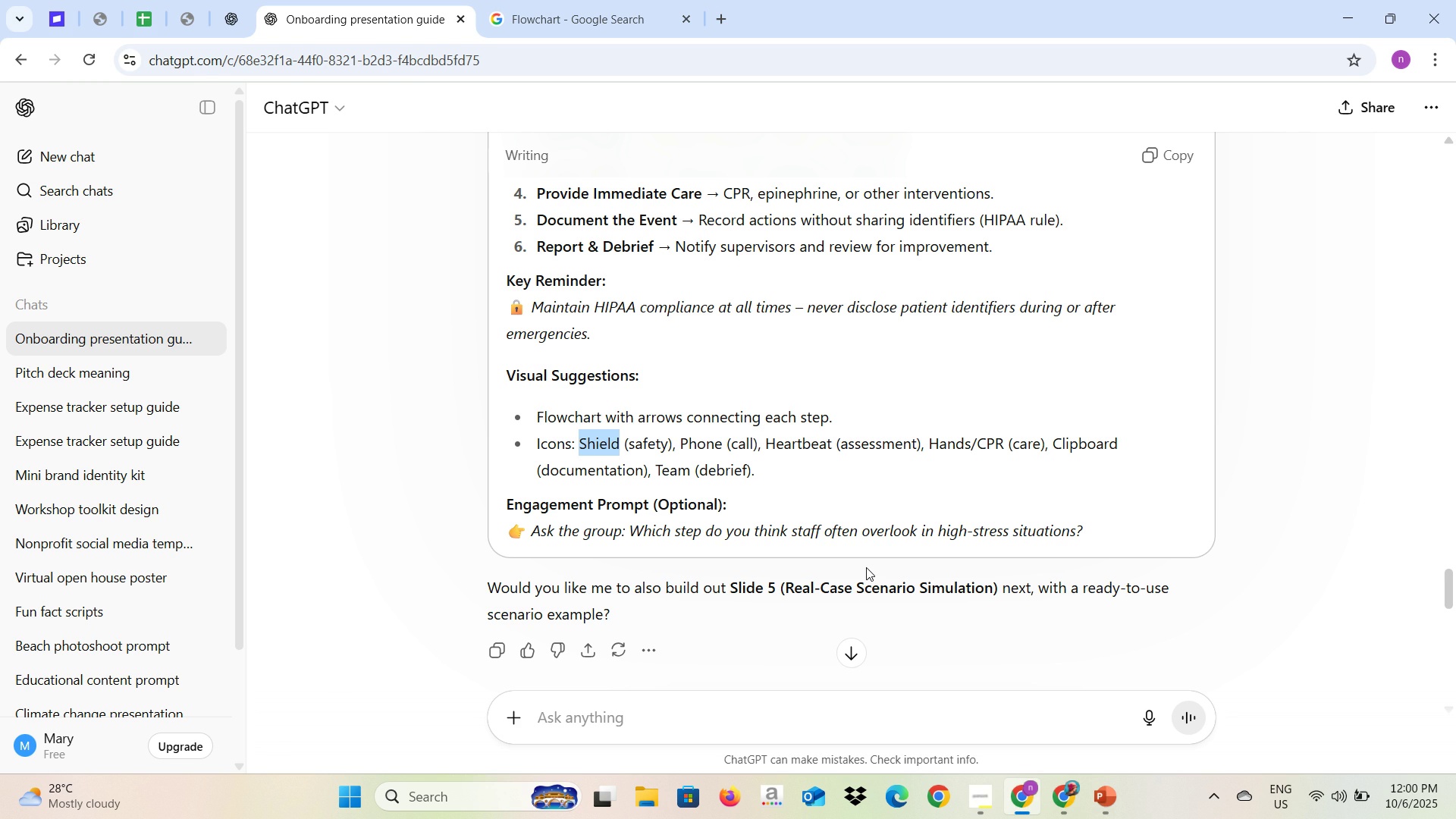 
key(Alt+Tab)
 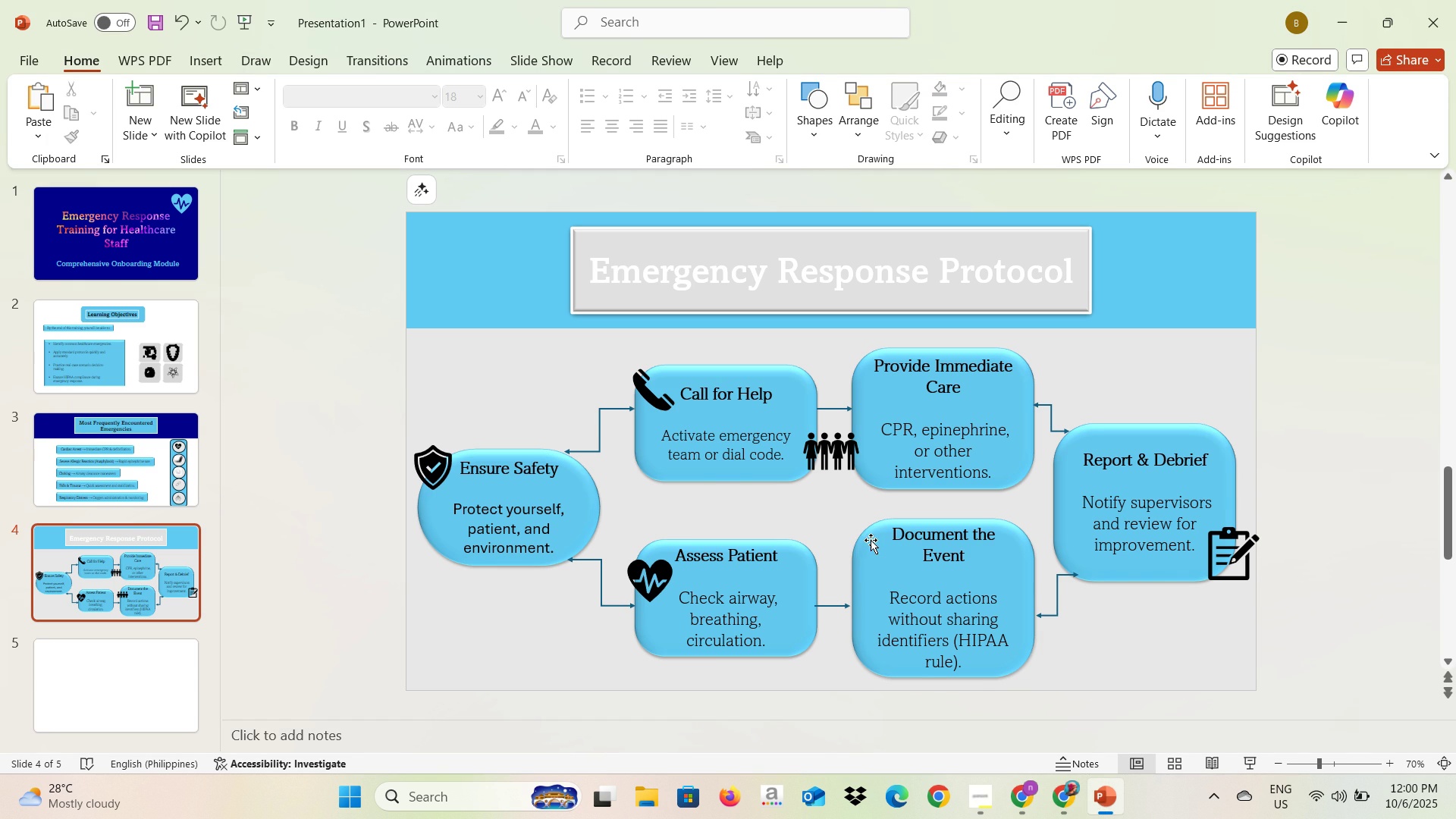 
key(Backspace)
 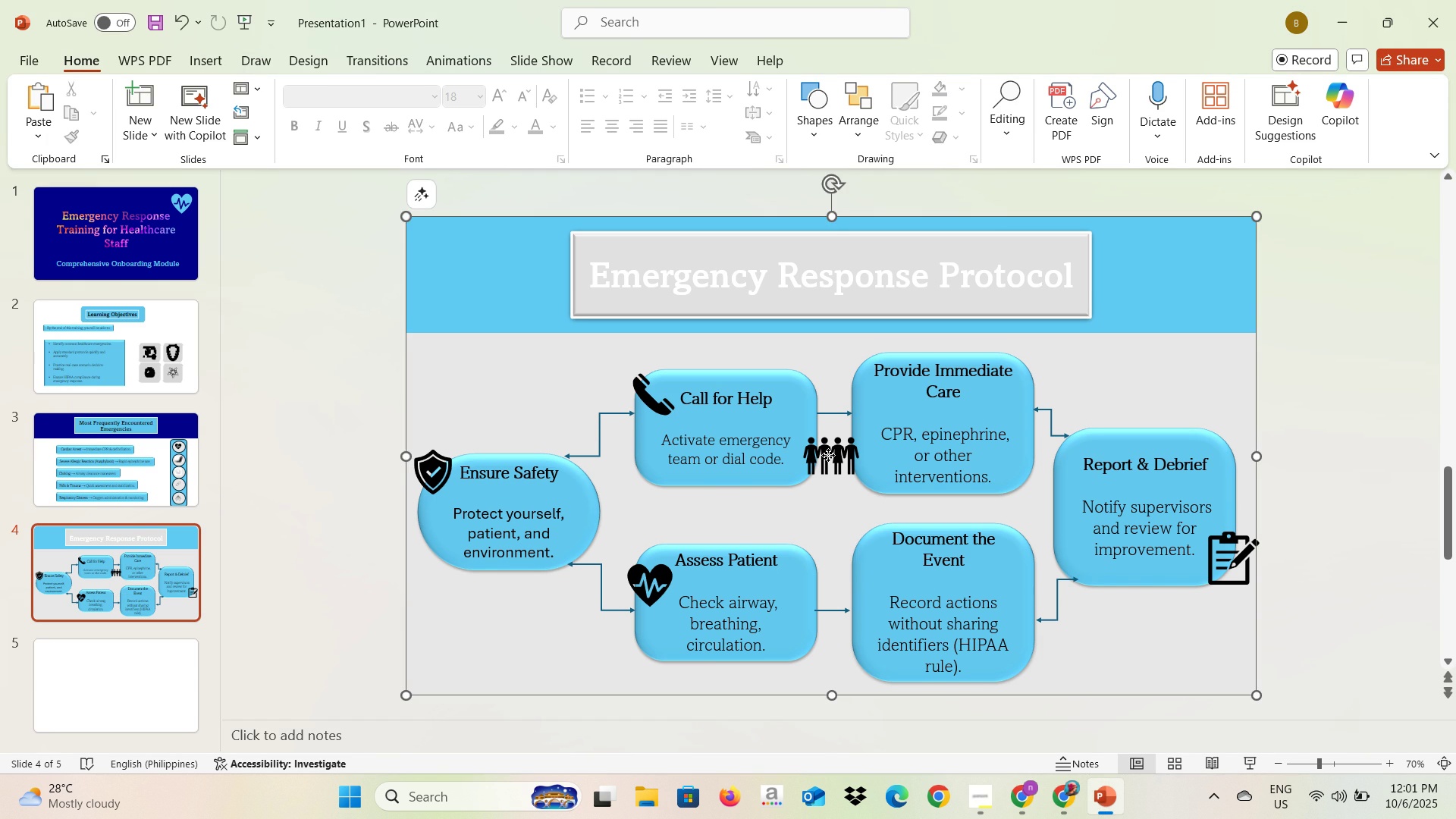 
left_click([828, 455])
 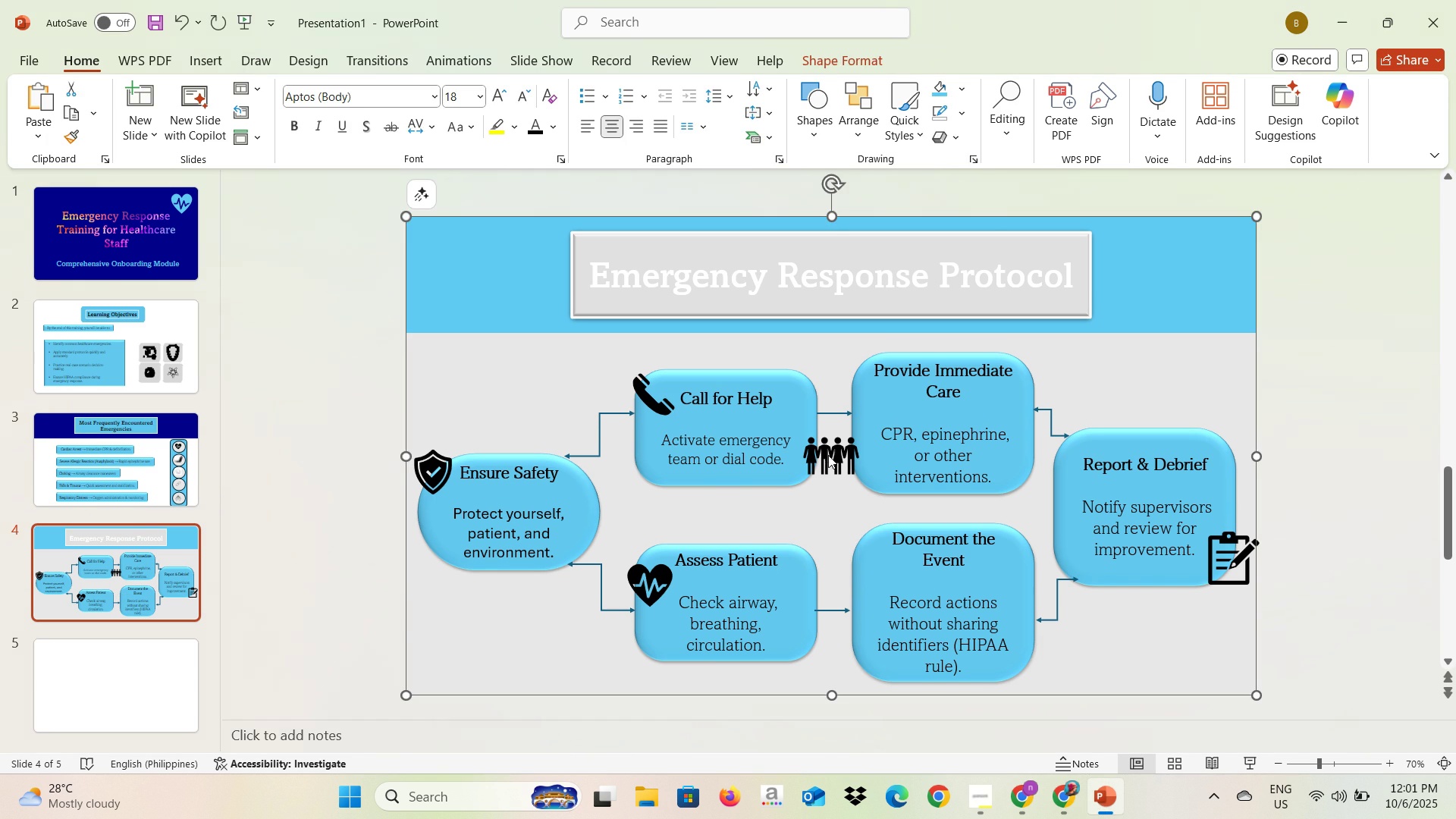 
key(Alt+AltLeft)
 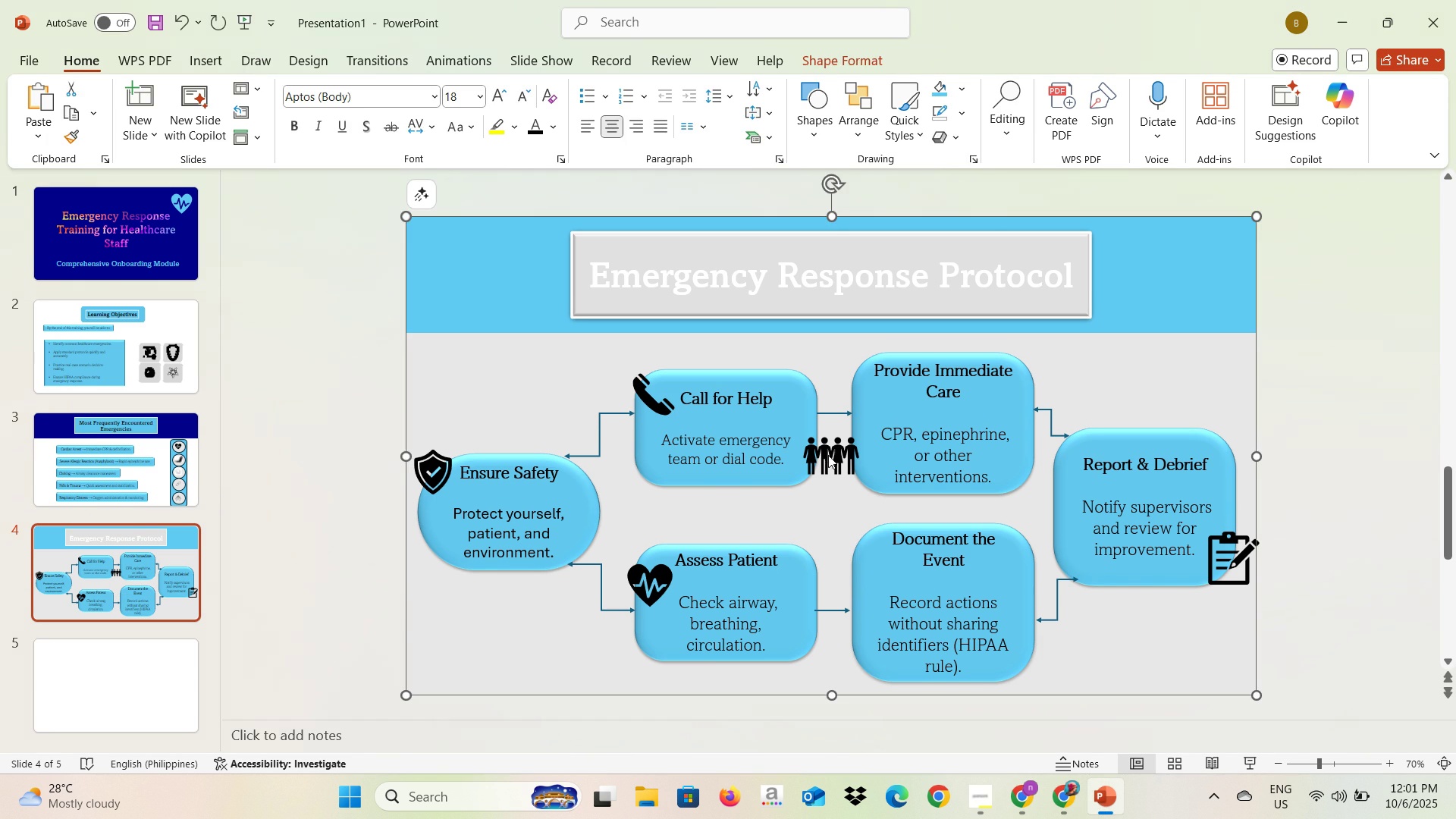 
key(Alt+Tab)
 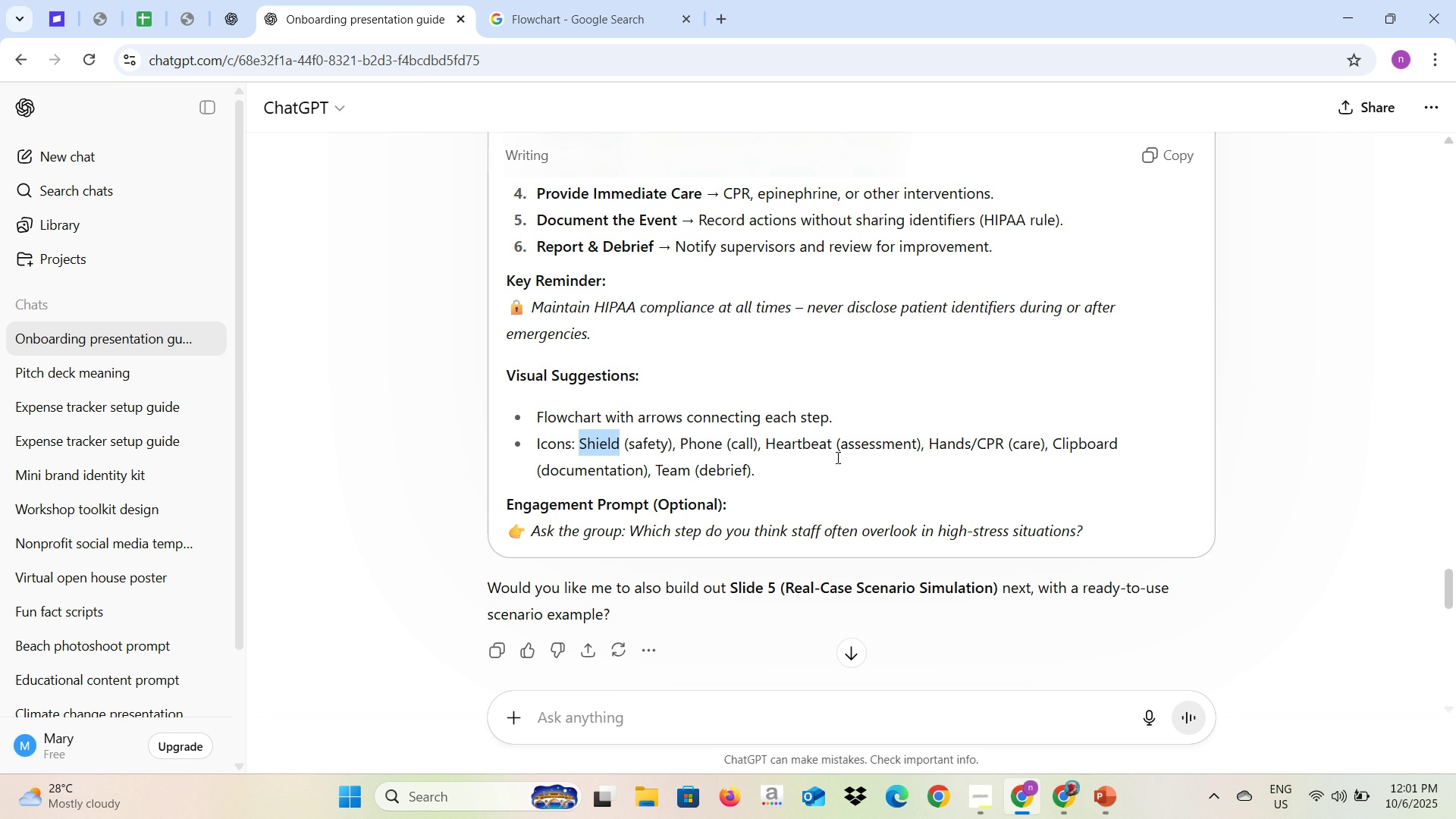 
key(Alt+AltLeft)
 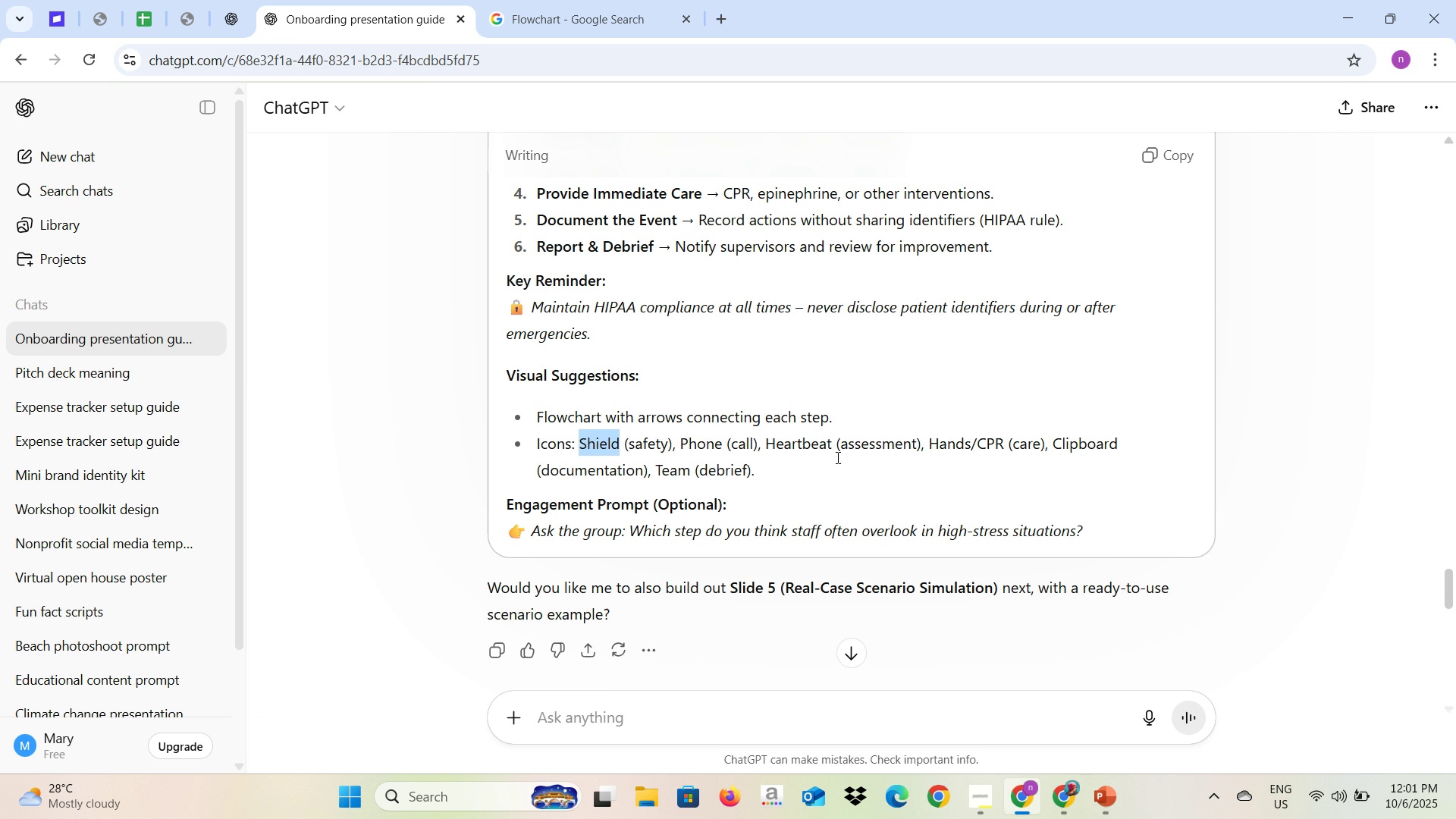 
key(Alt+Tab)
 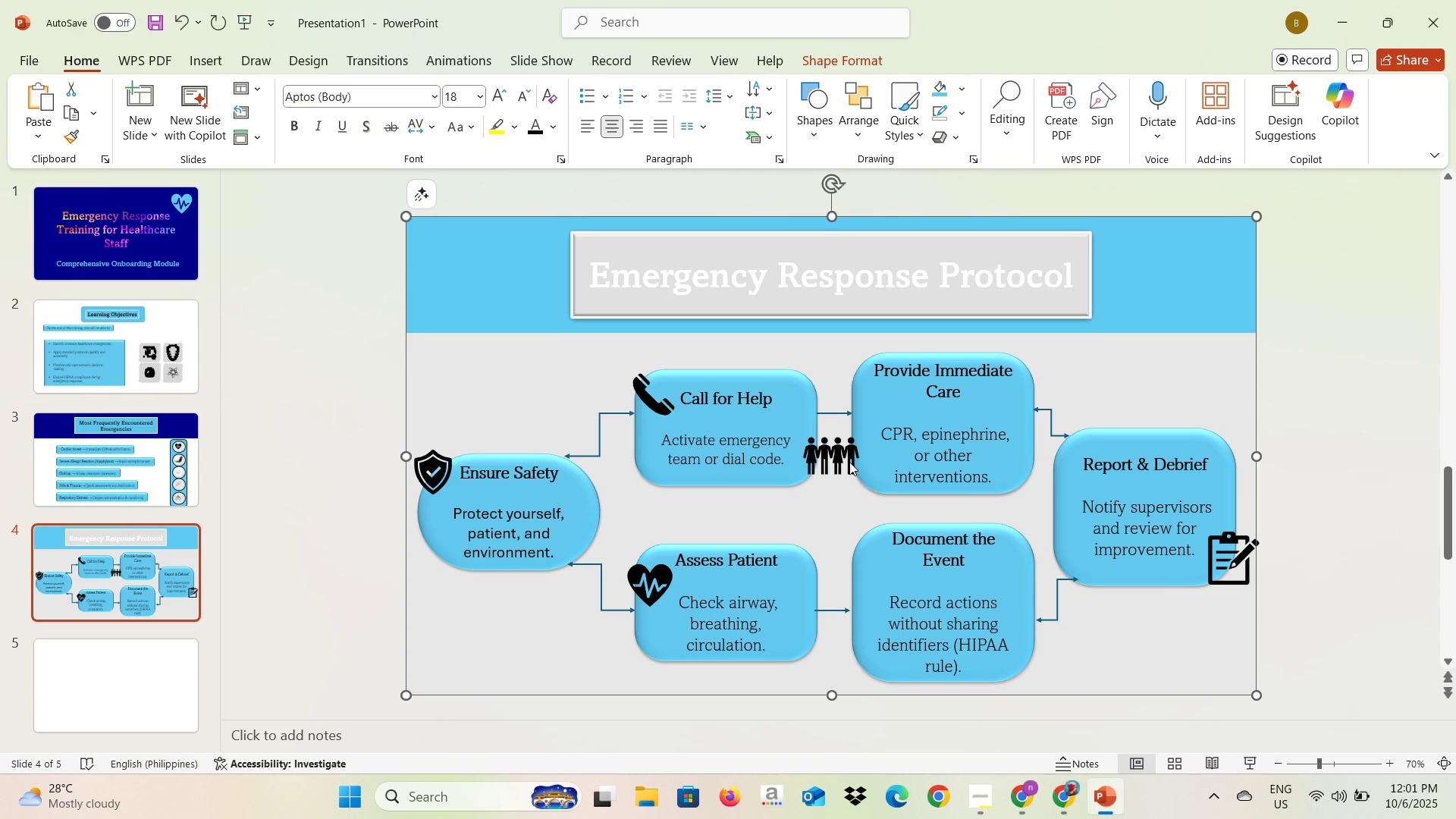 
key(Alt+AltLeft)
 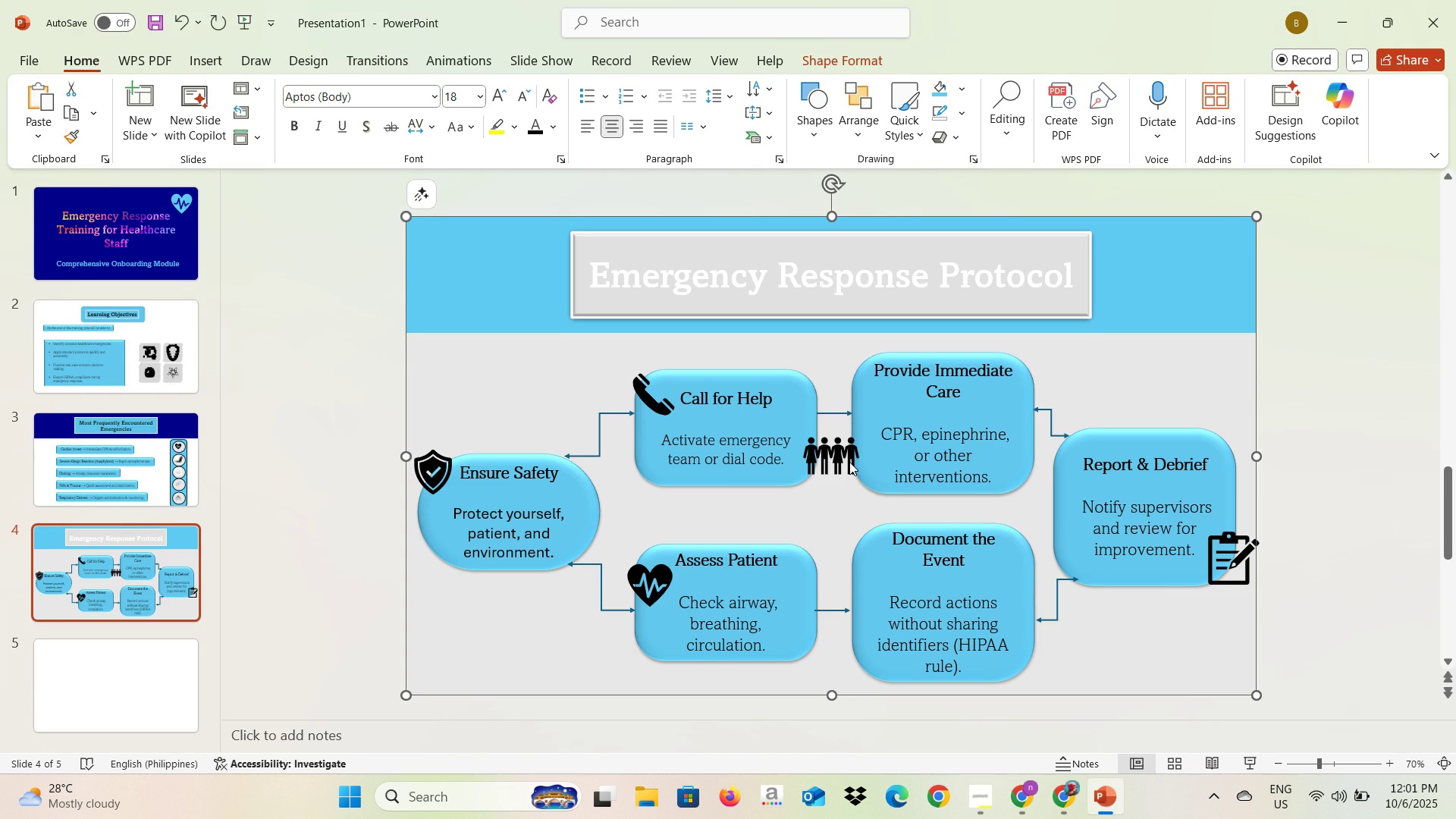 
key(Alt+Tab)
 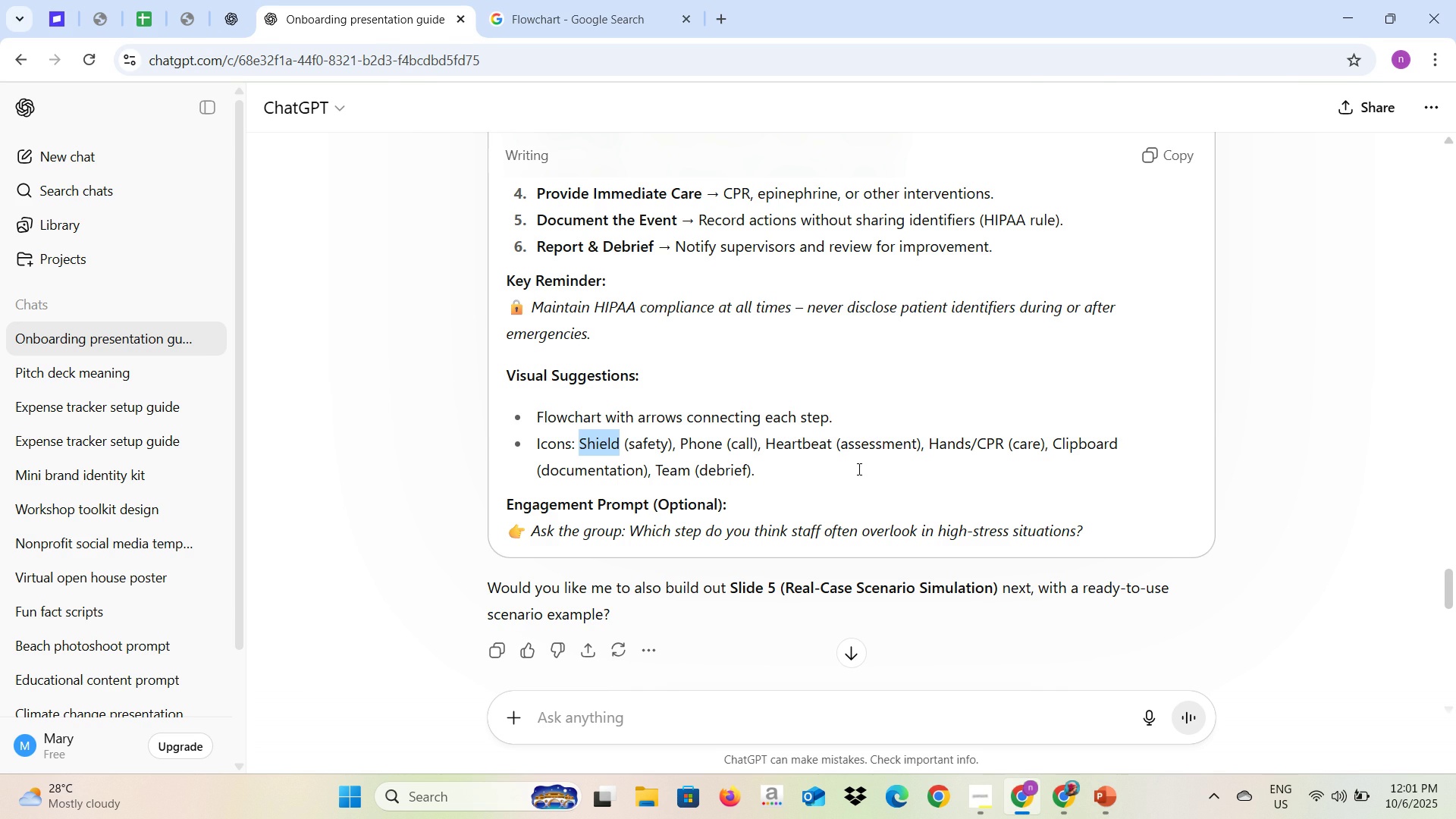 
key(Alt+AltLeft)
 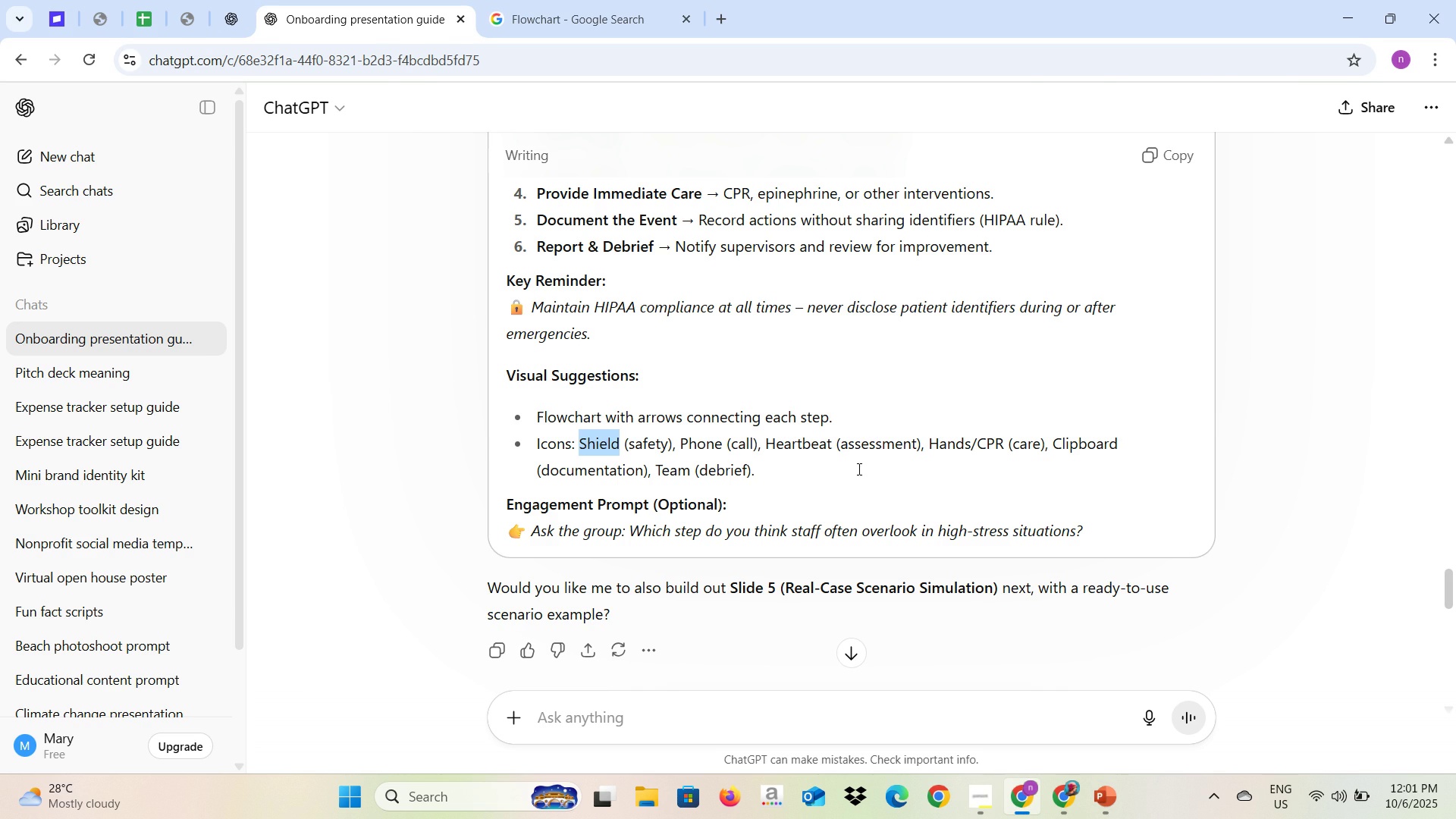 
key(Alt+Tab)
 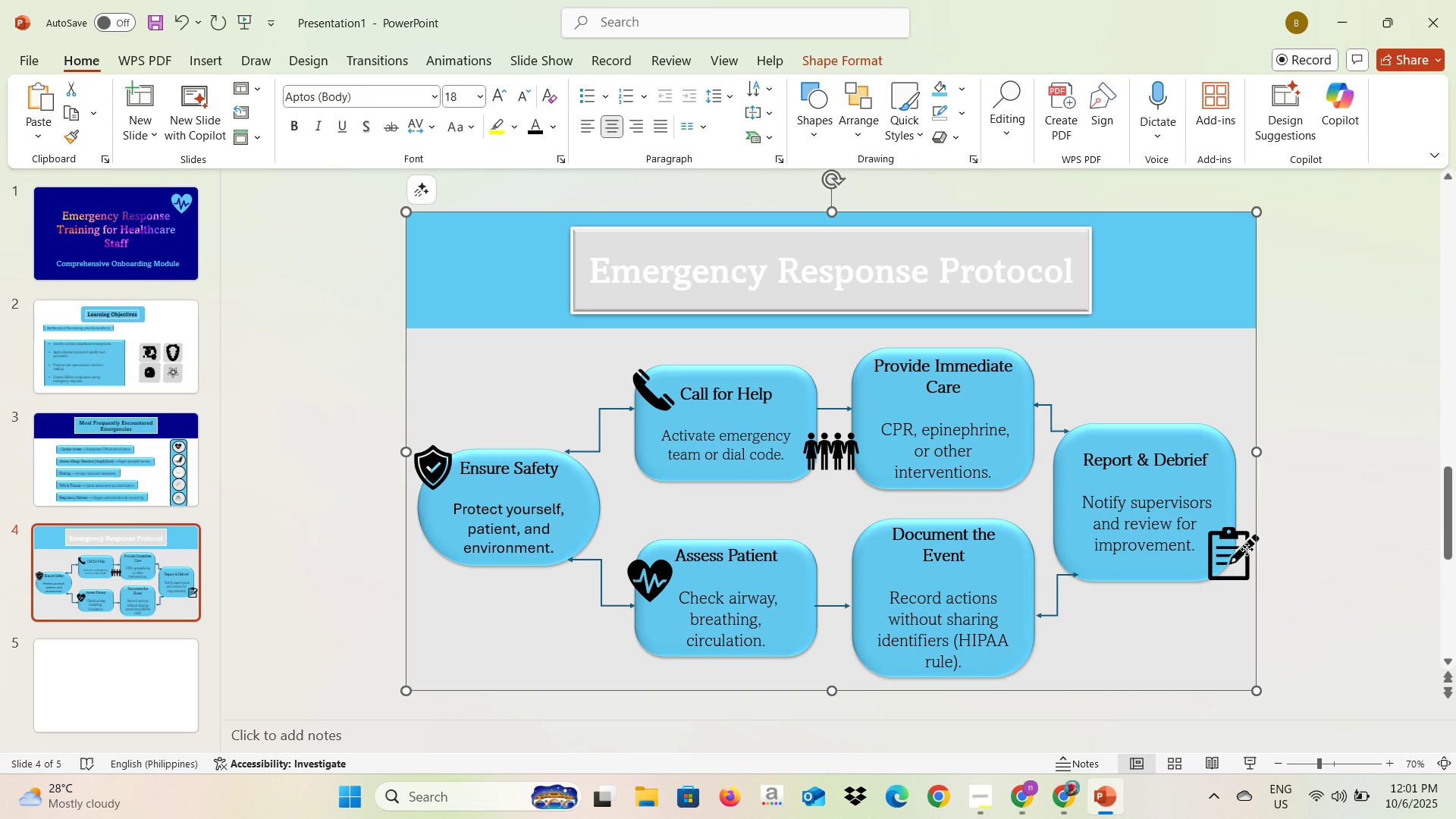 
left_click([1247, 549])